 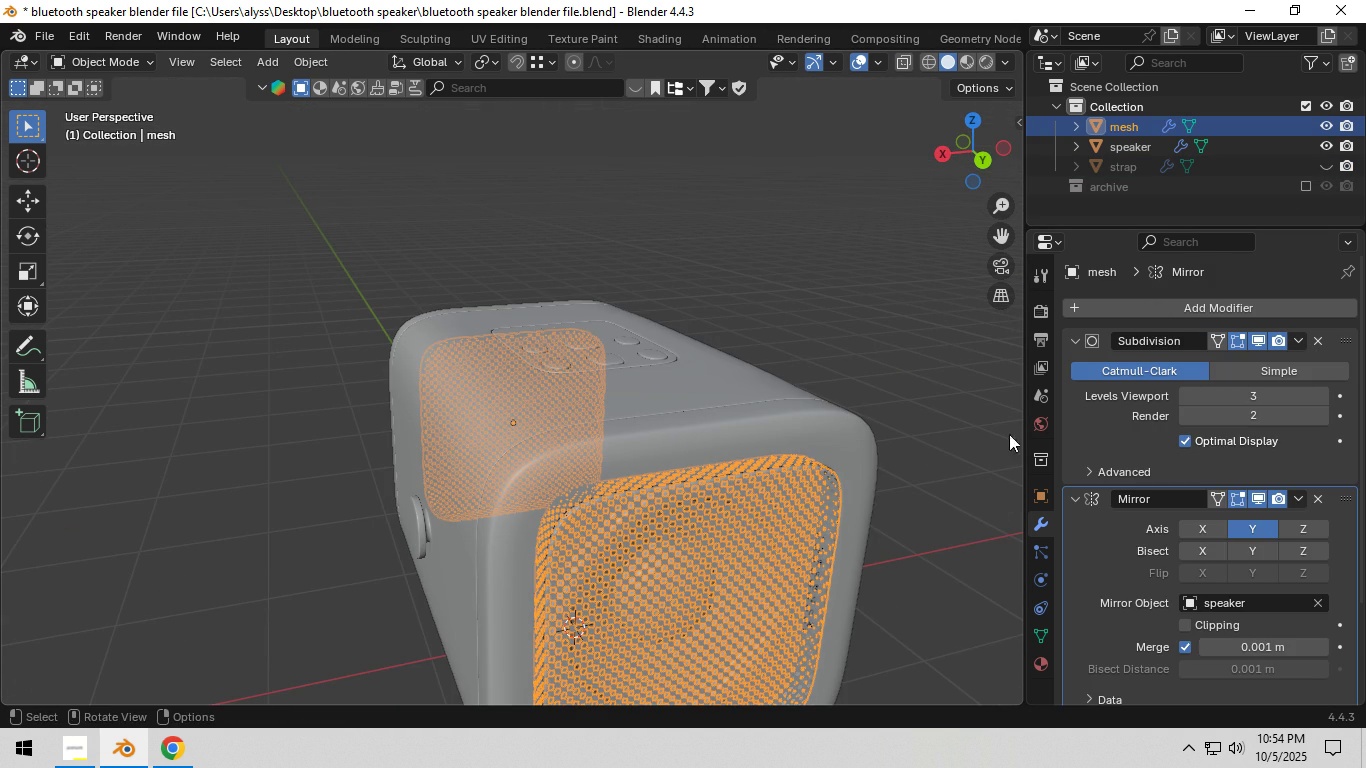 
left_click([1301, 338])
 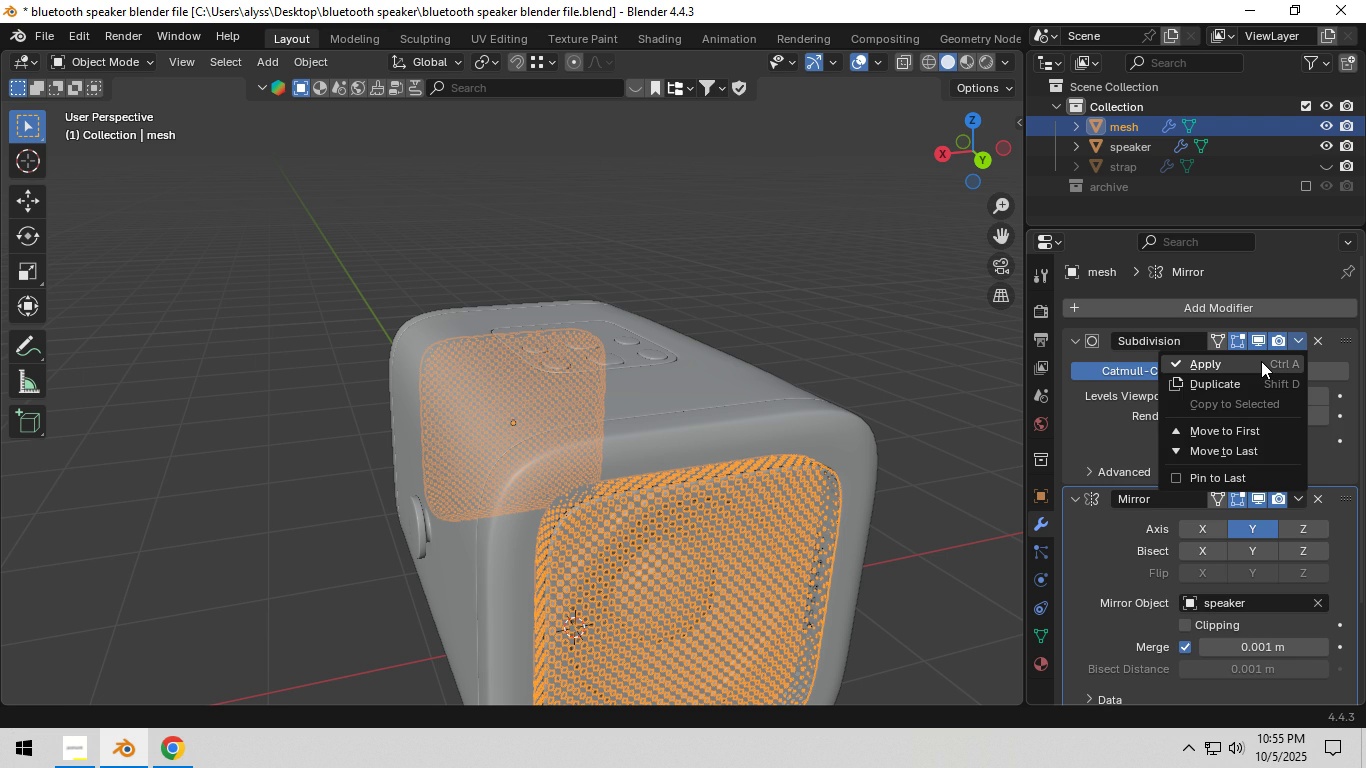 
left_click([1261, 361])
 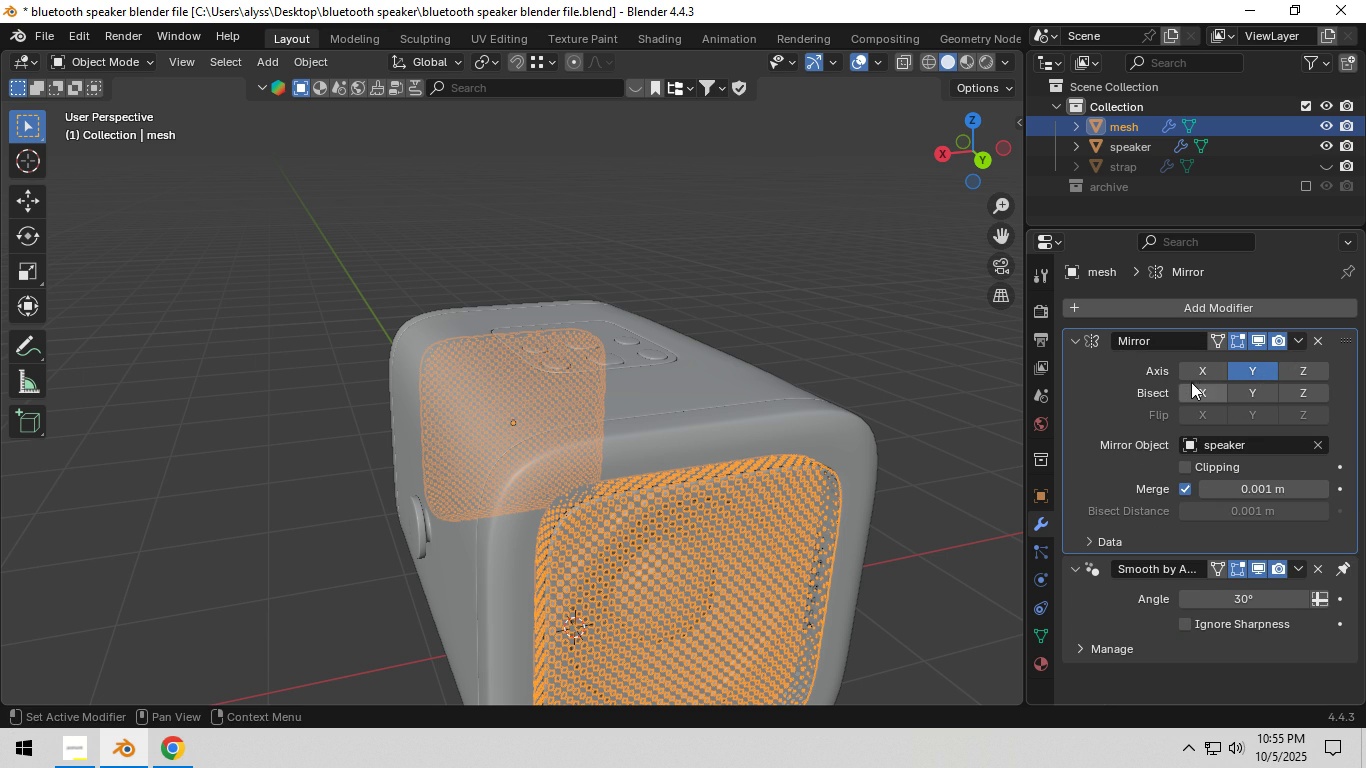 
wait(5.13)
 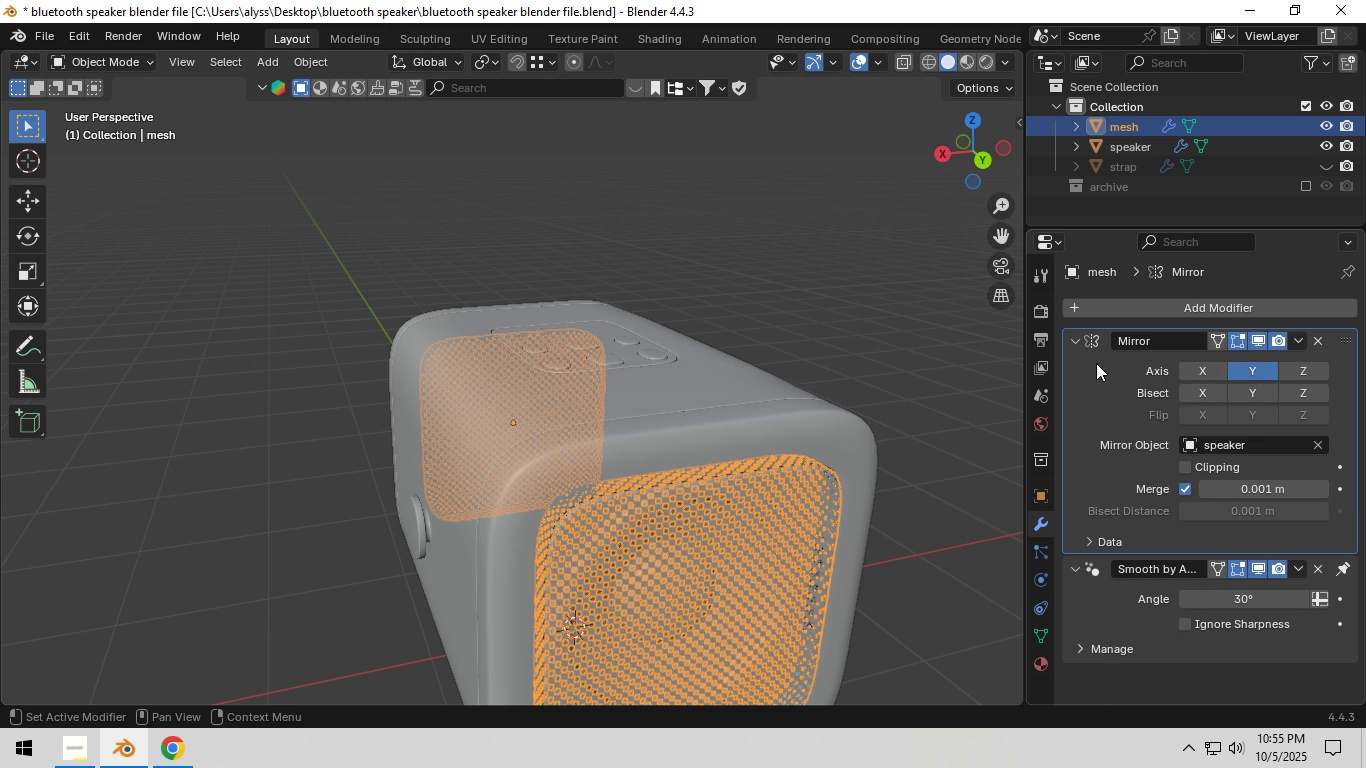 
left_click([1070, 346])
 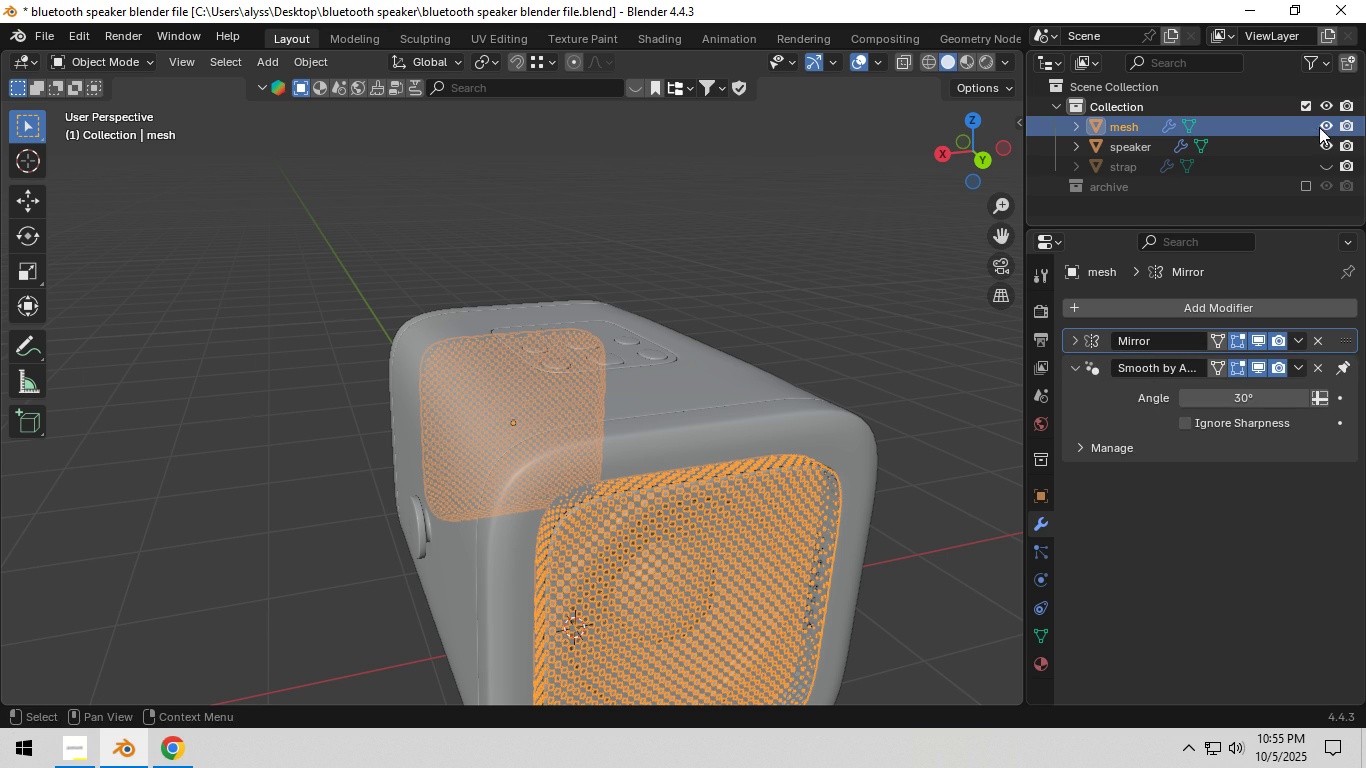 
left_click([1321, 127])
 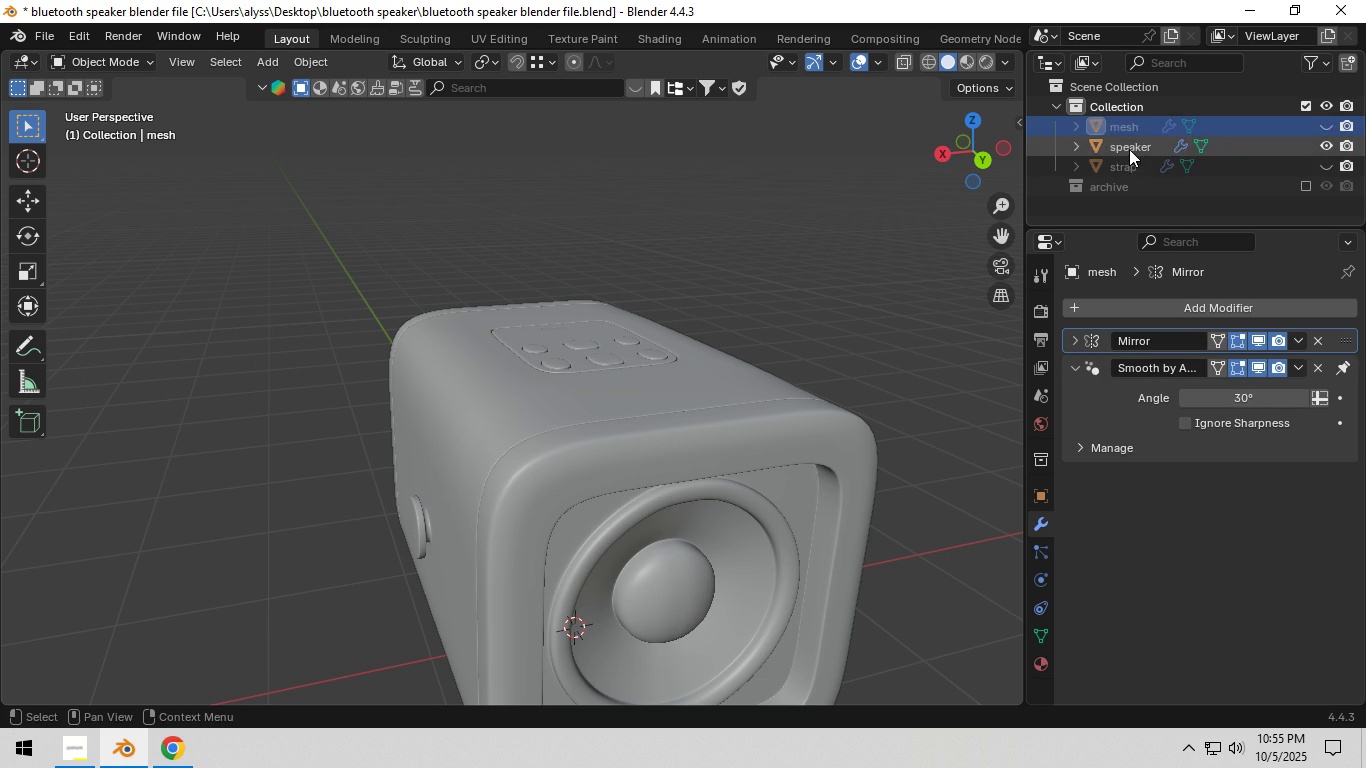 
left_click([1129, 149])